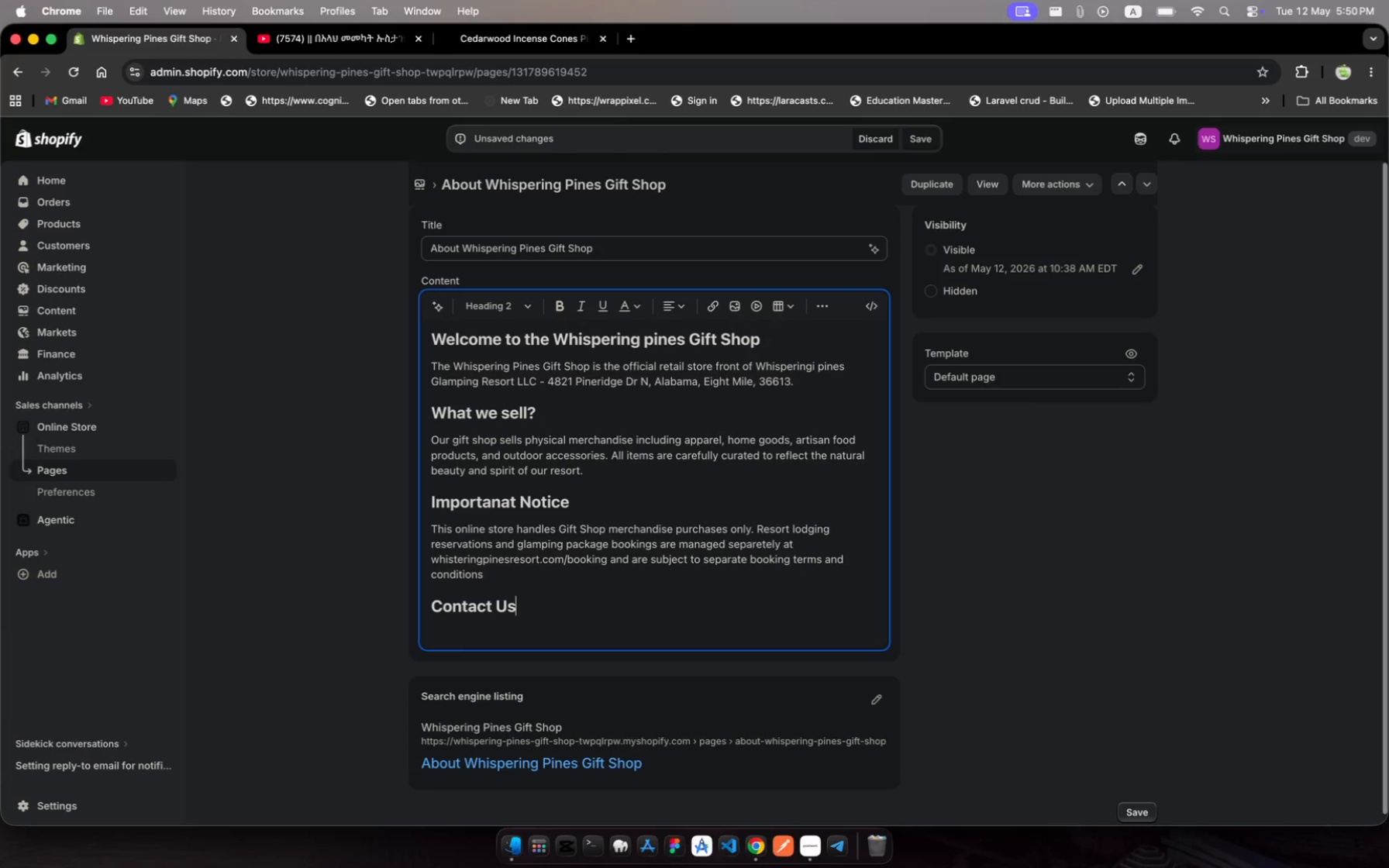 
key(Enter)
 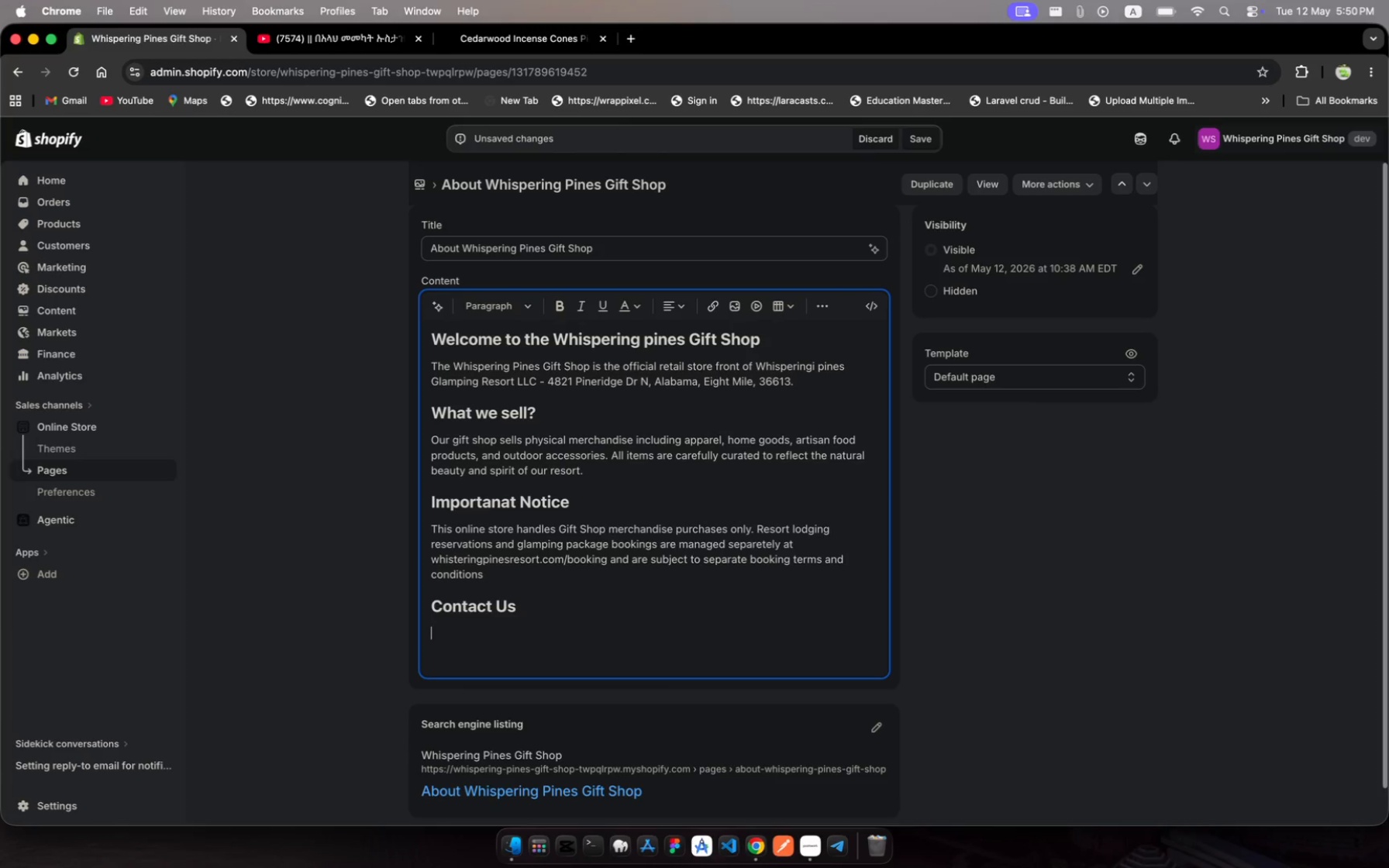 
wait(8.52)
 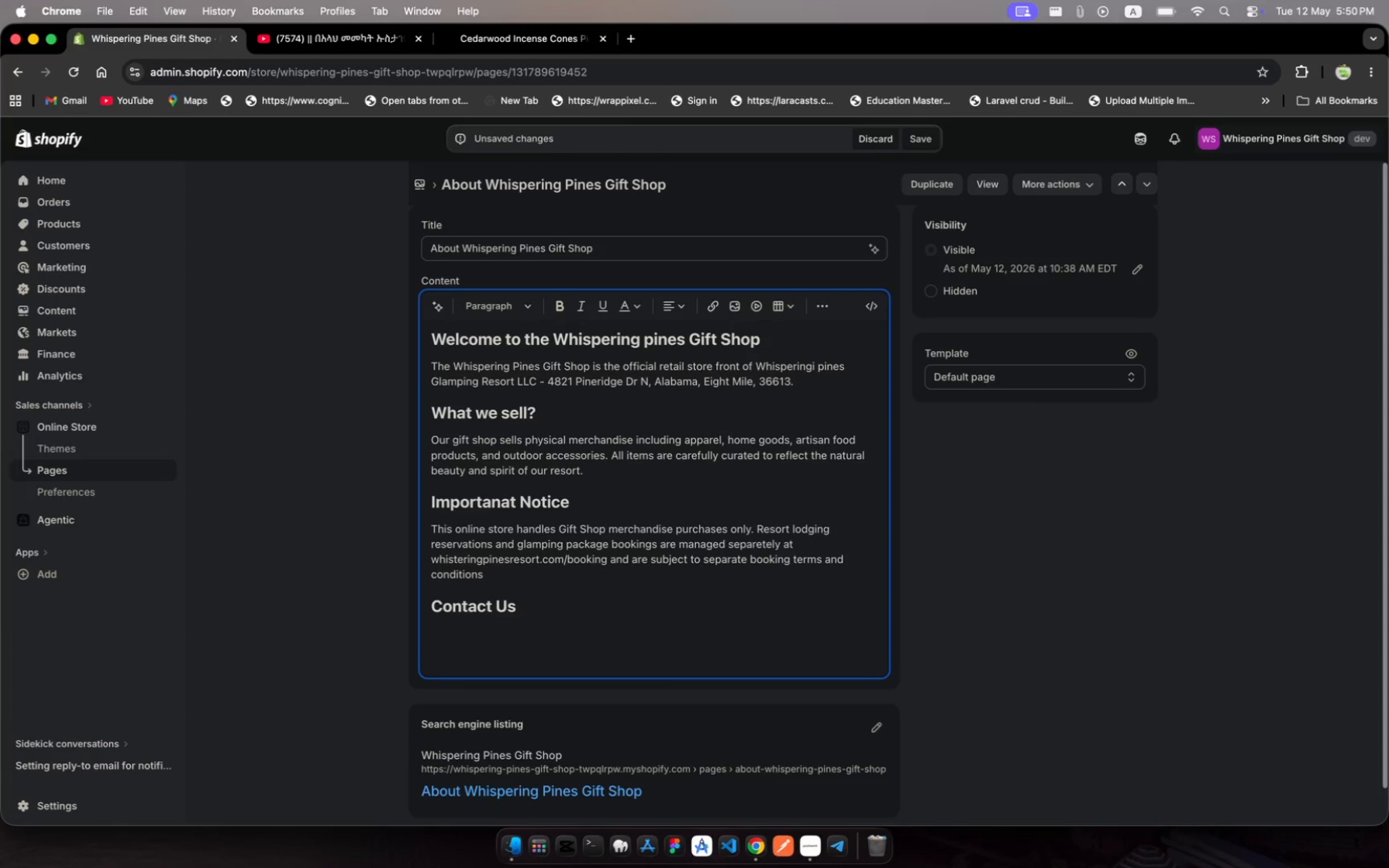 
type(Emai;)
key(Backspace)
key(Backspace)
type(il: support@whispeng )
key(Backspace)
key(Backspace)
key(Backspace)
type(ig)
 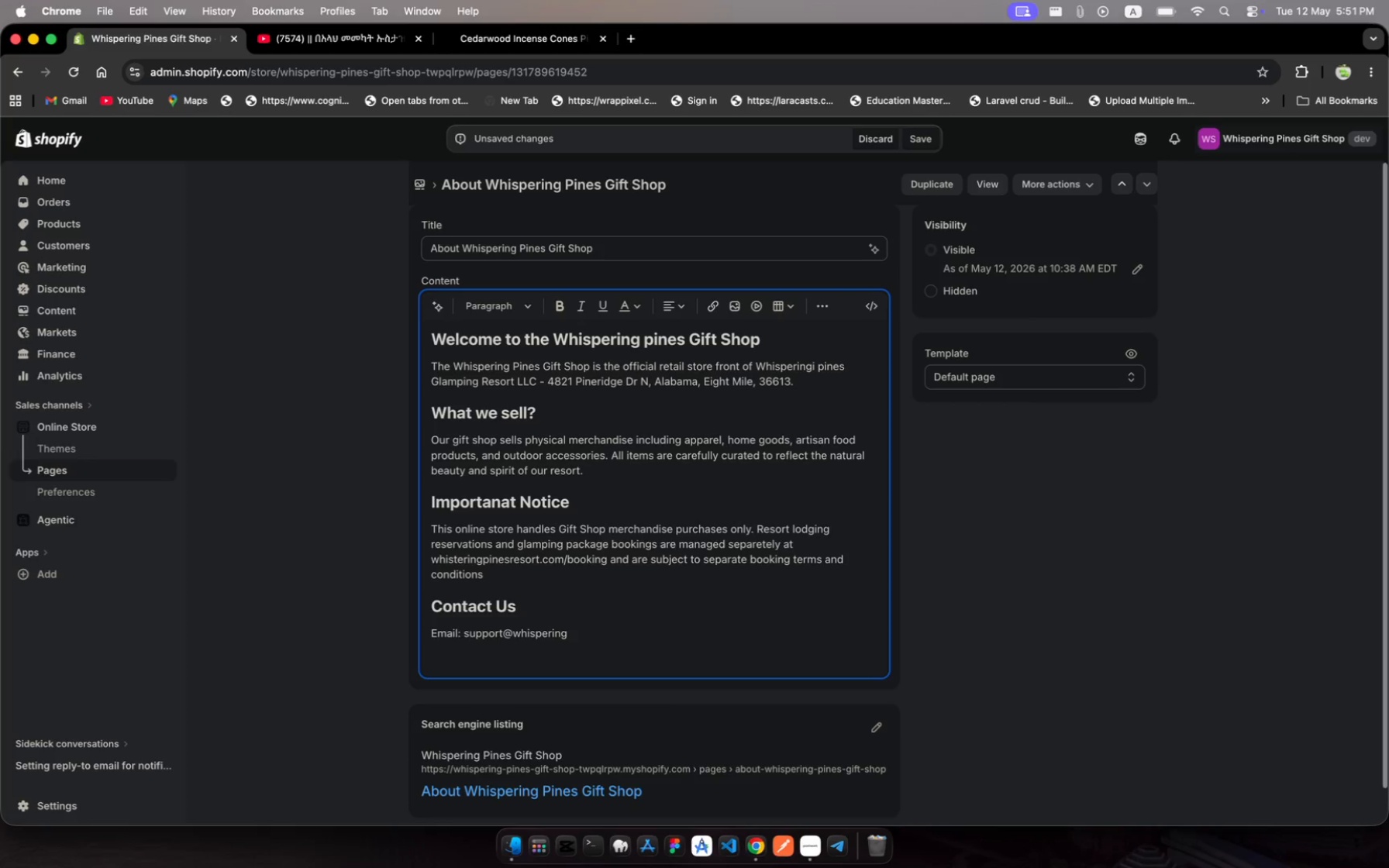 
 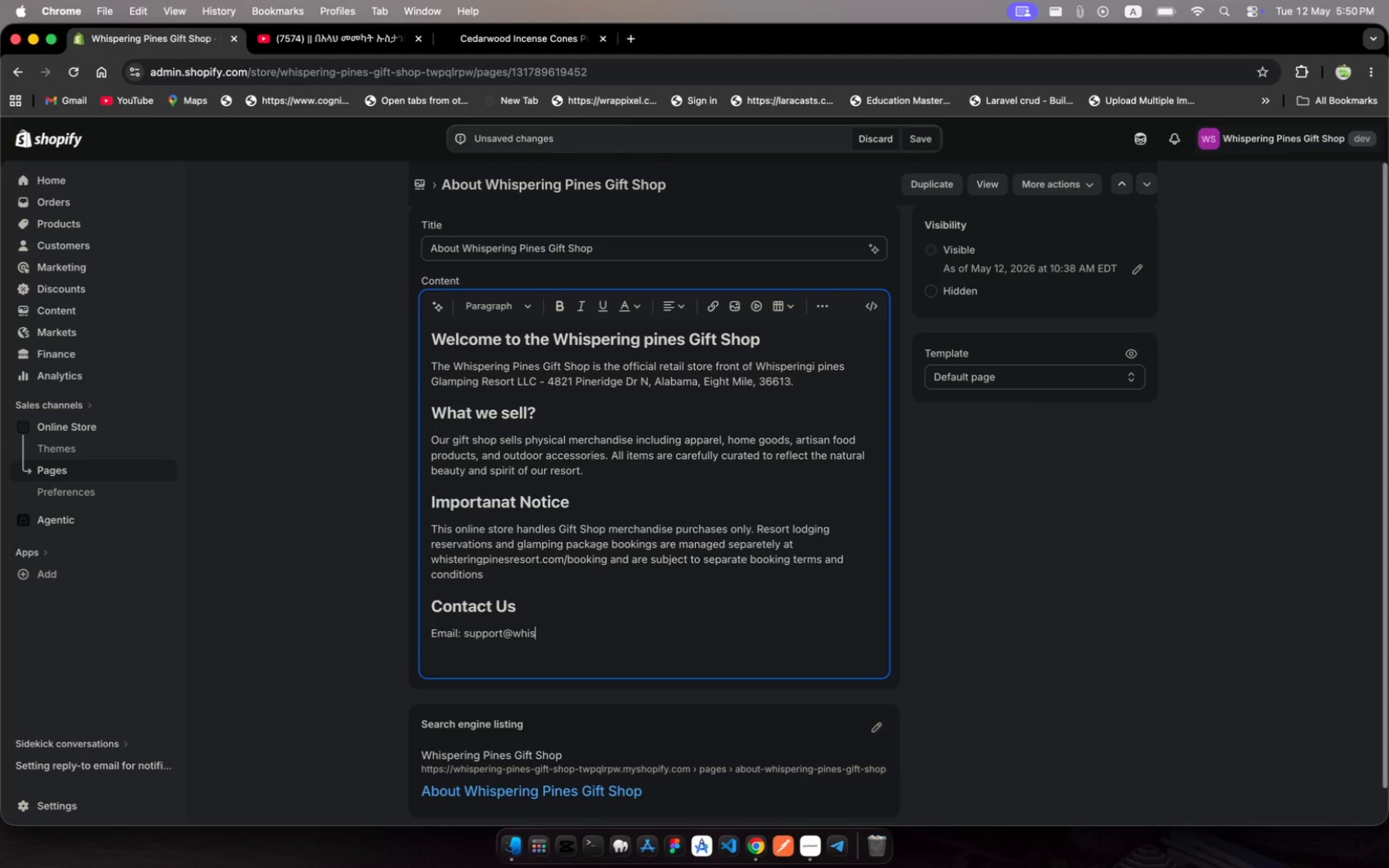 
hold_key(key=N, duration=0.32)
 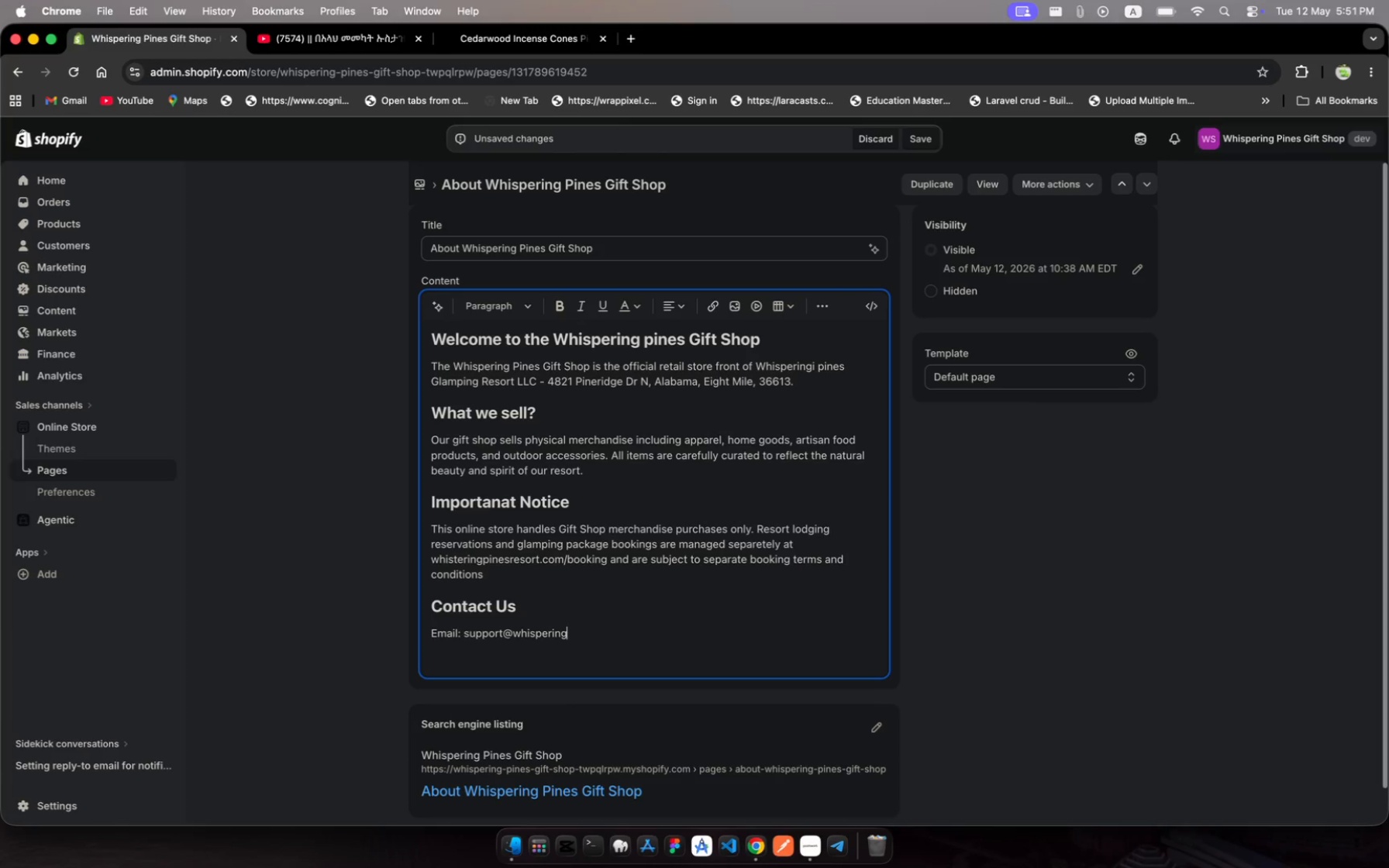 
wait(6.69)
 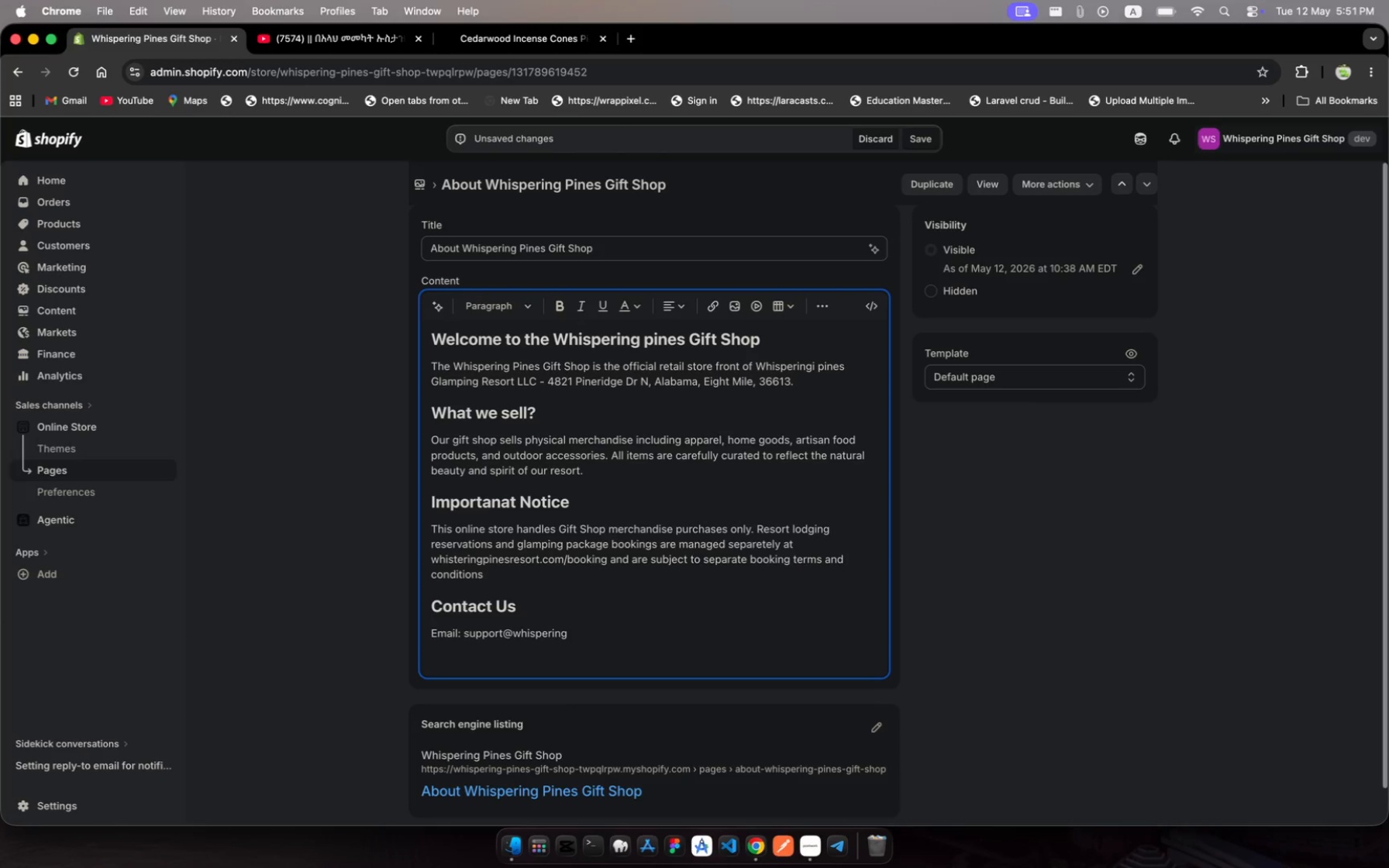 
type(pinesresot.com)
 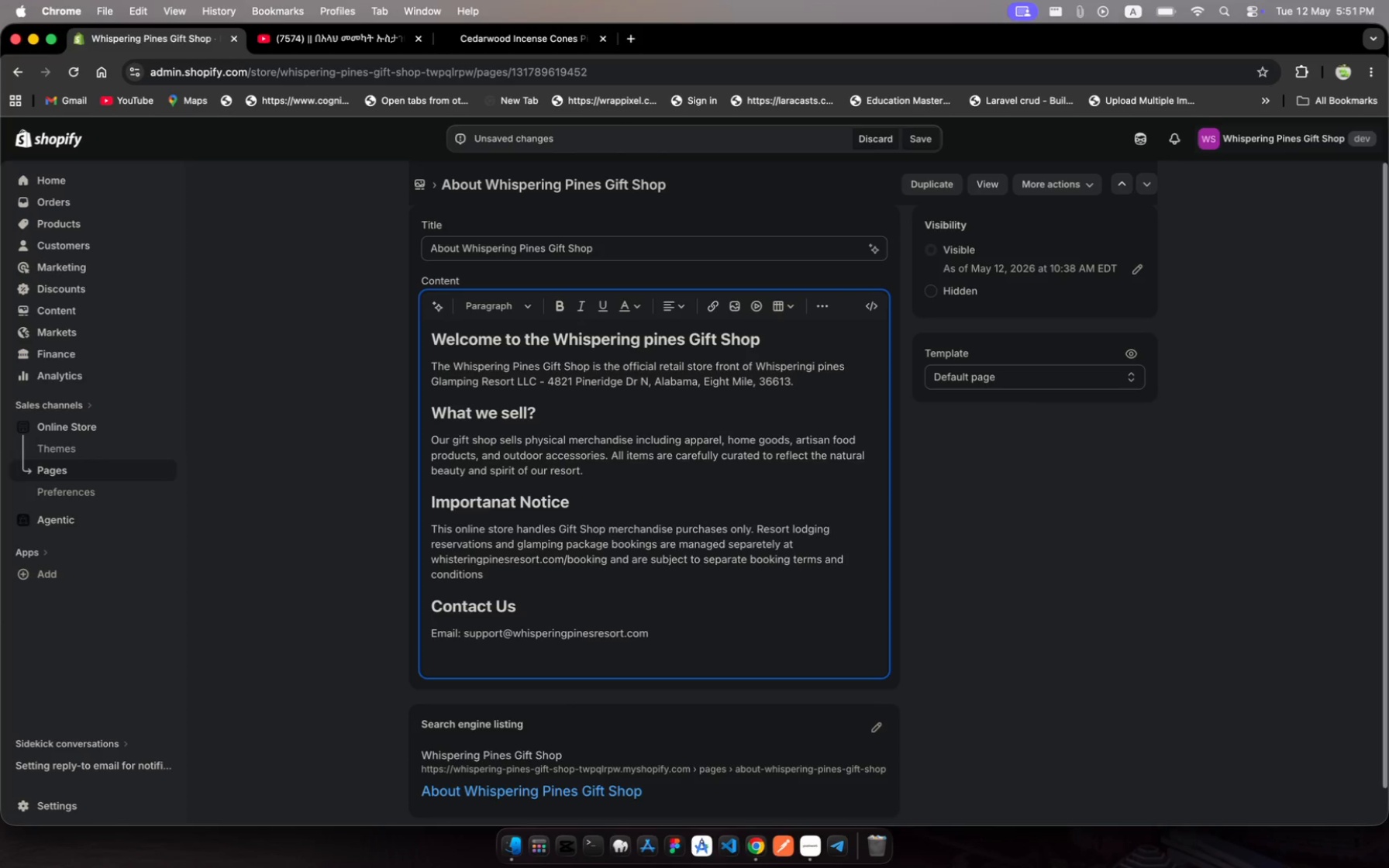 
wait(6.83)
 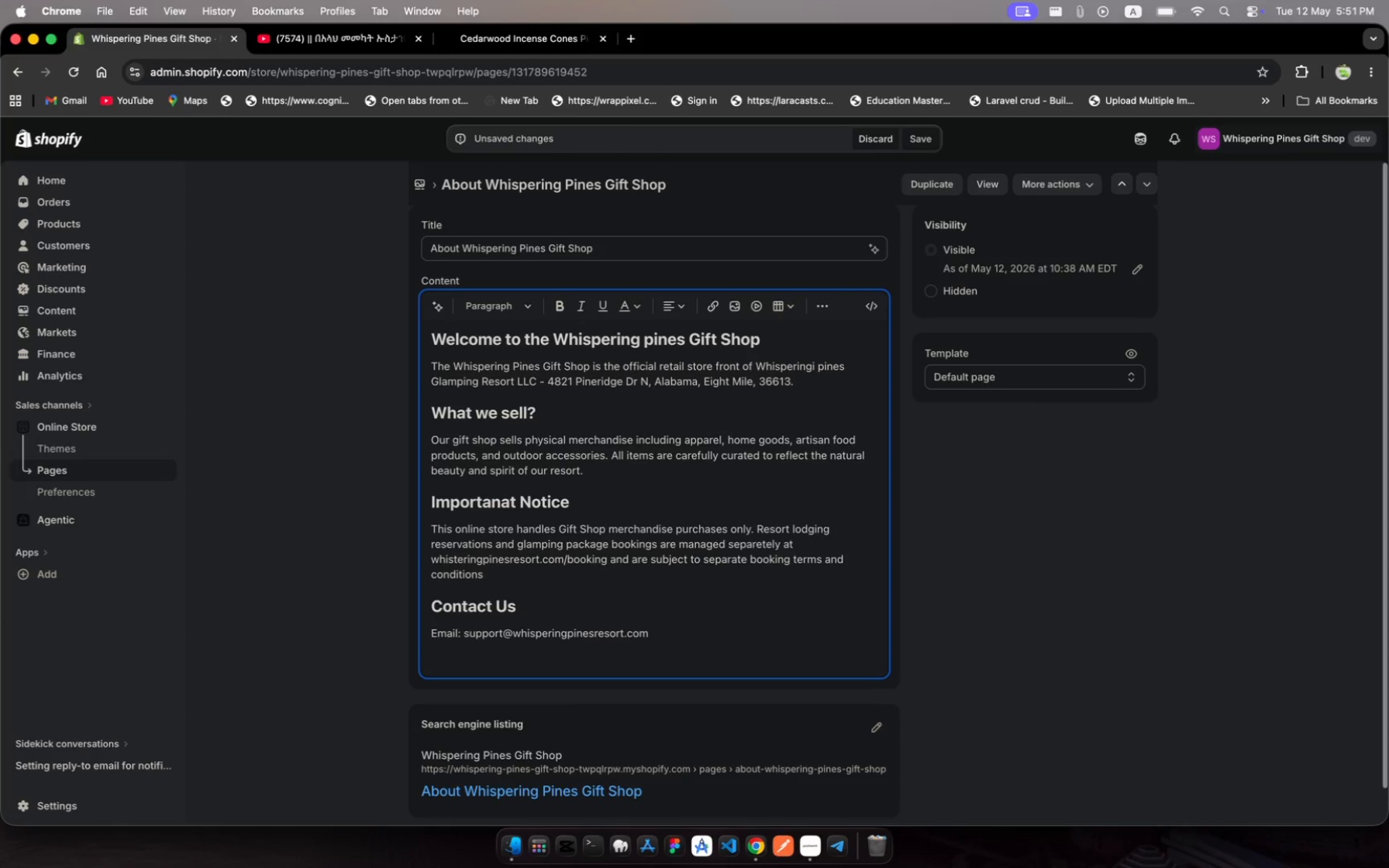 
key(Enter)
 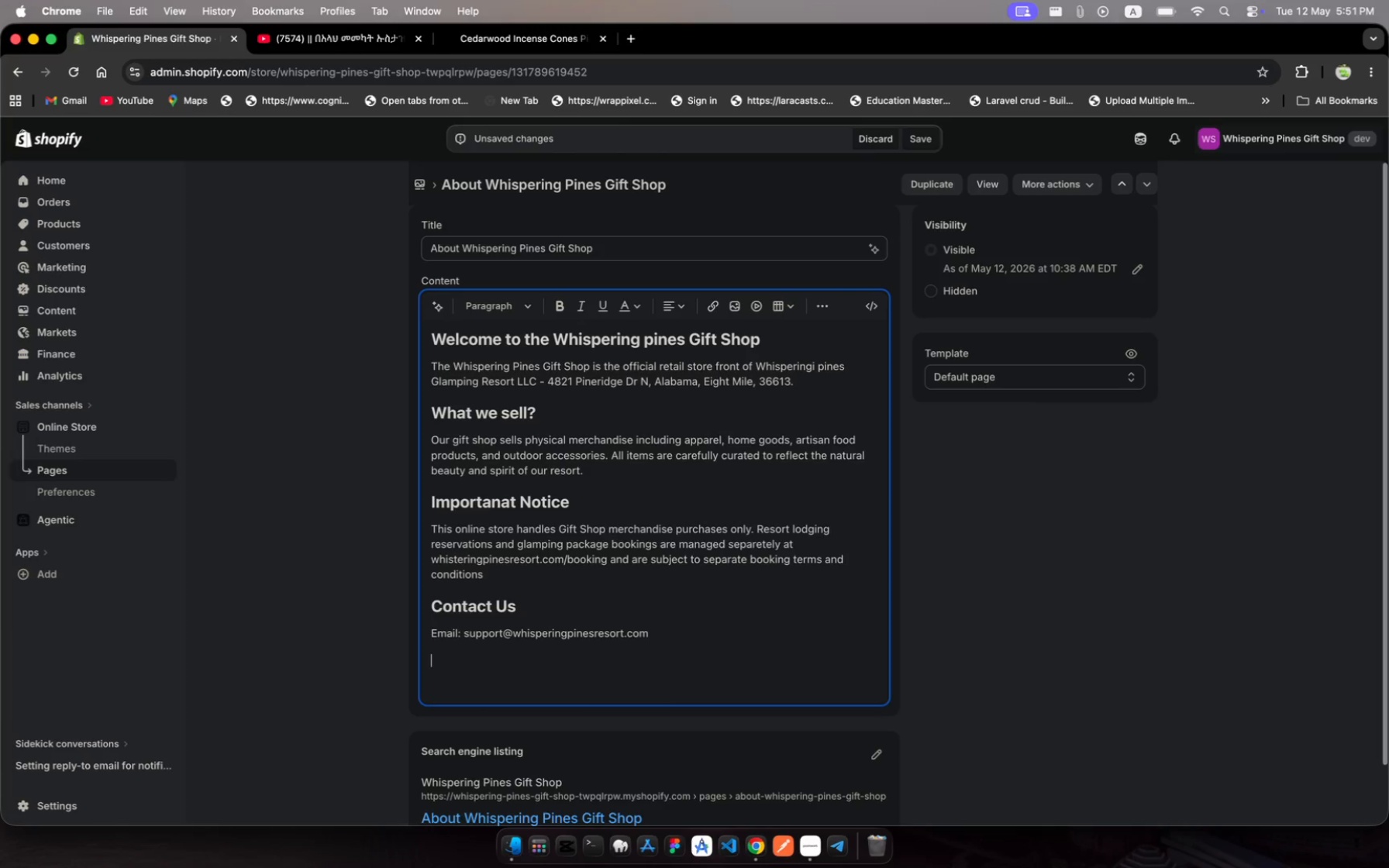 
key(Backspace)
 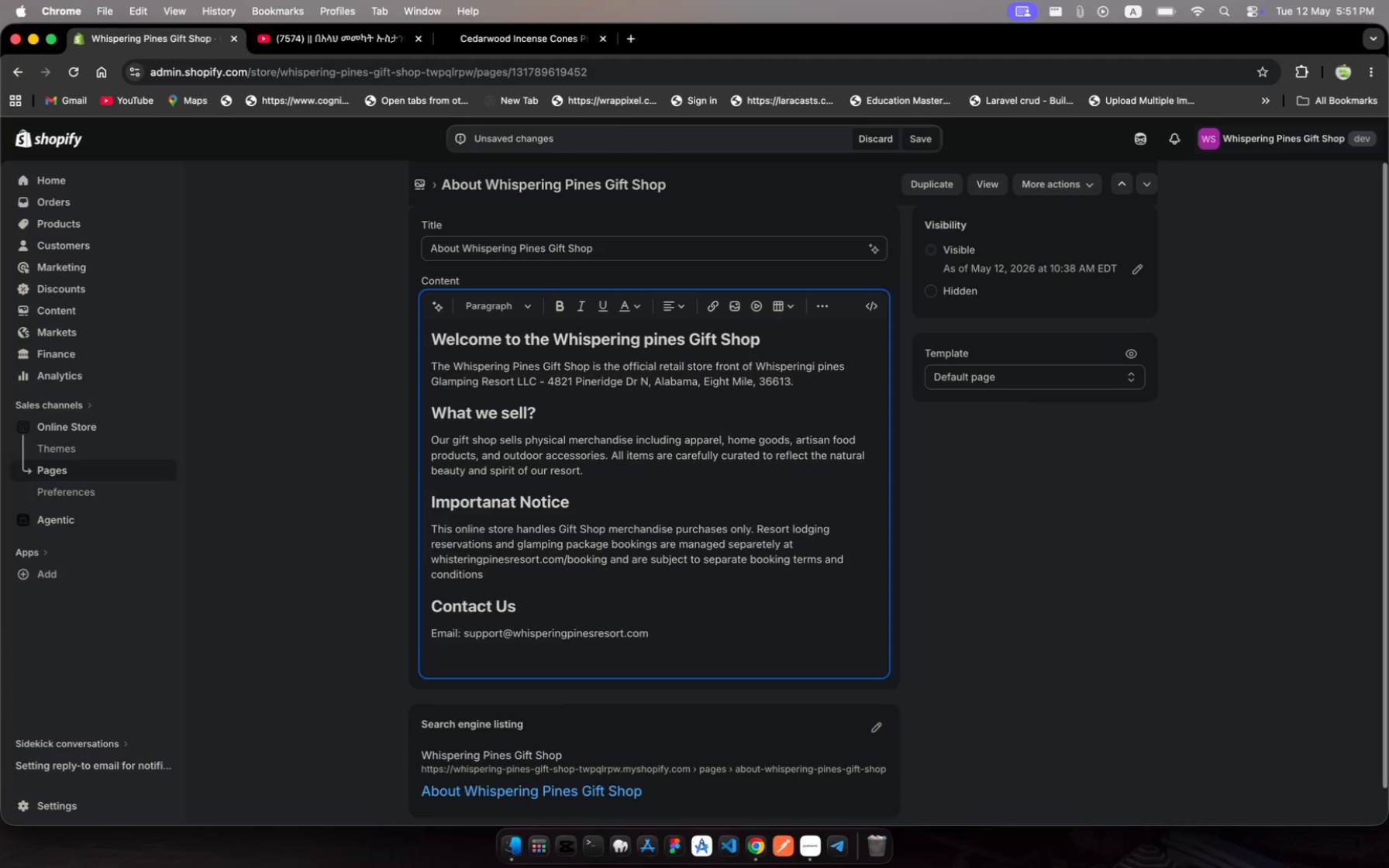 
key(Shift+Enter)
 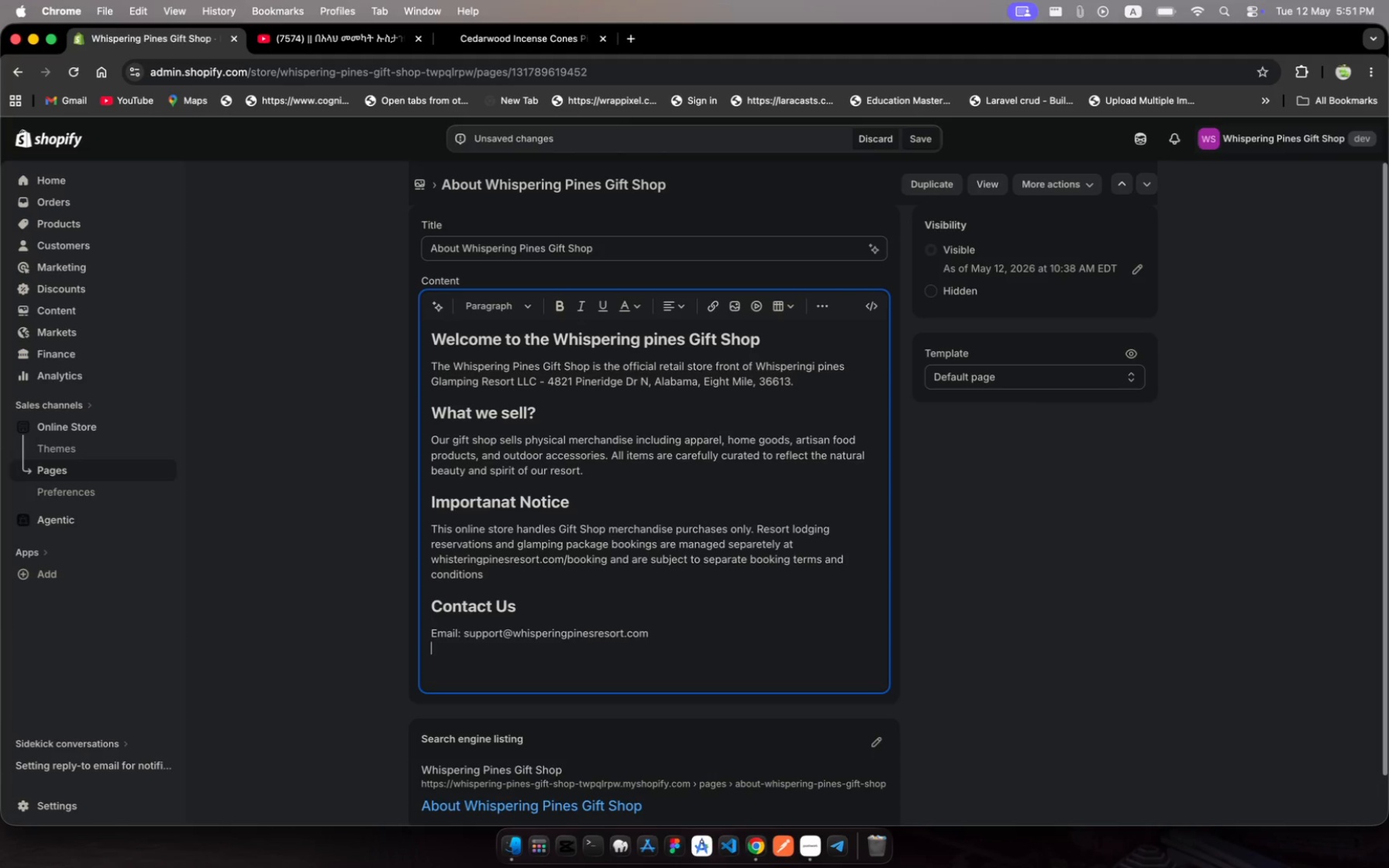 
type(Phone: )
 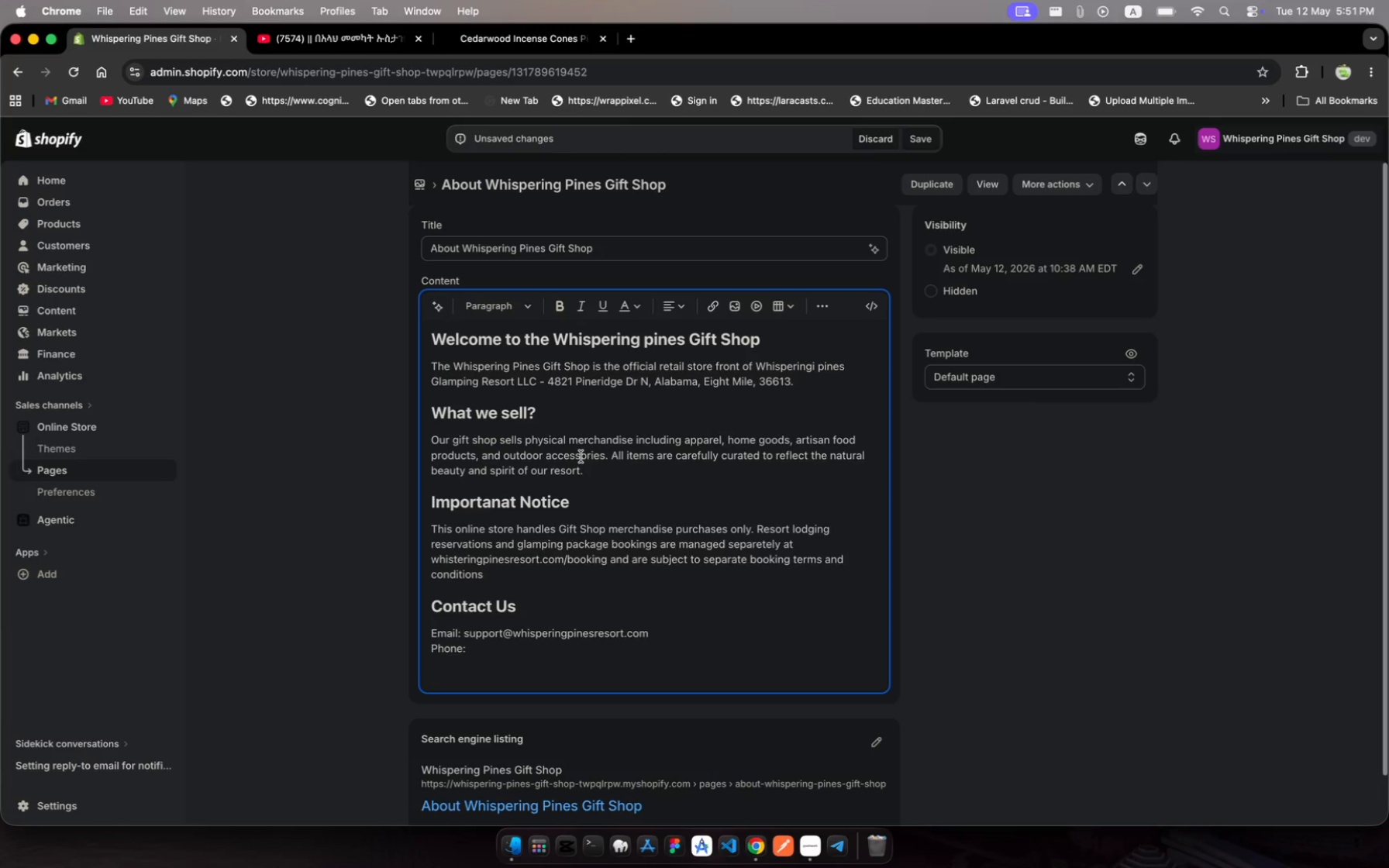 
left_click([815, 840])